 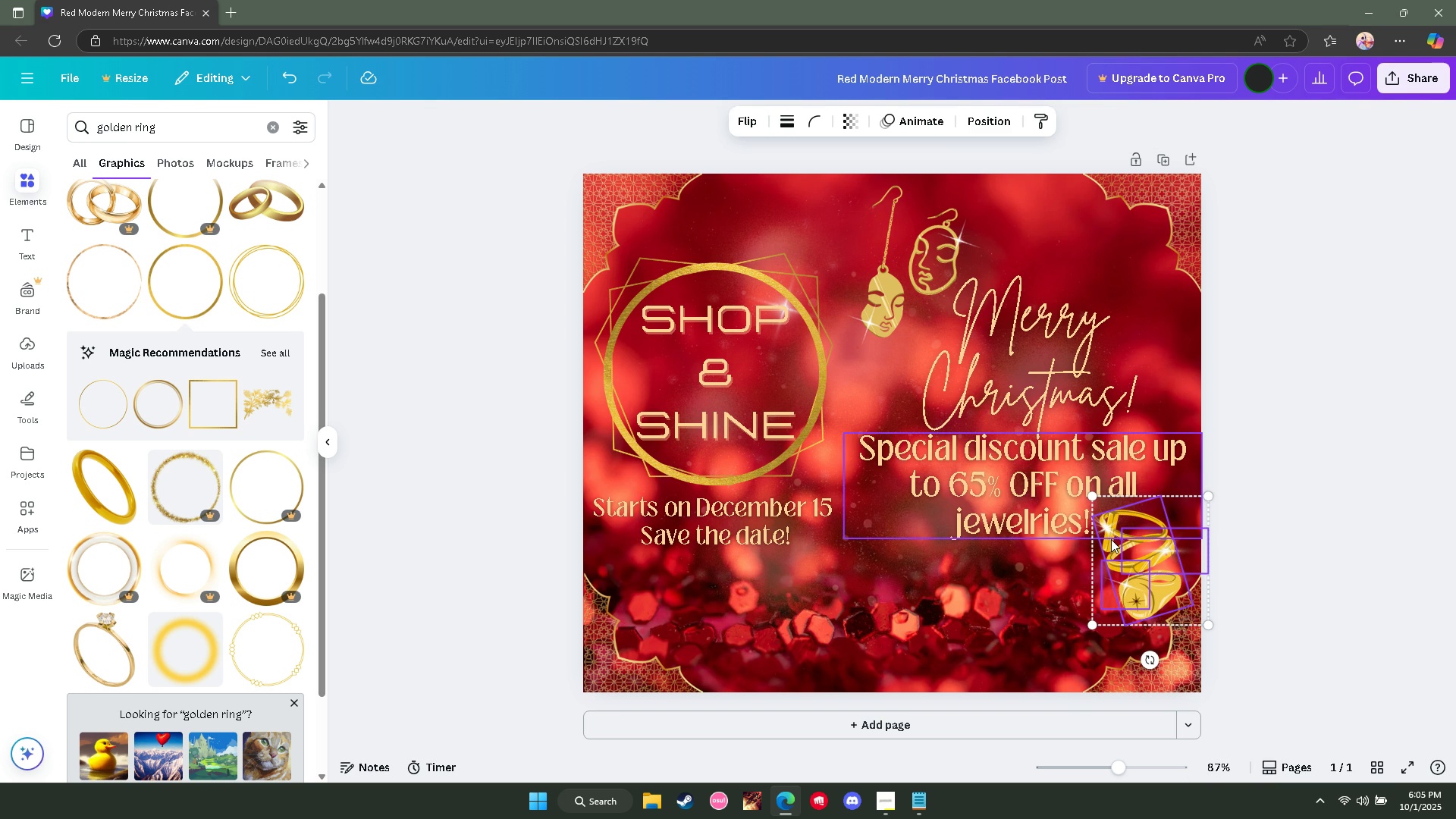 
left_click([1293, 543])
 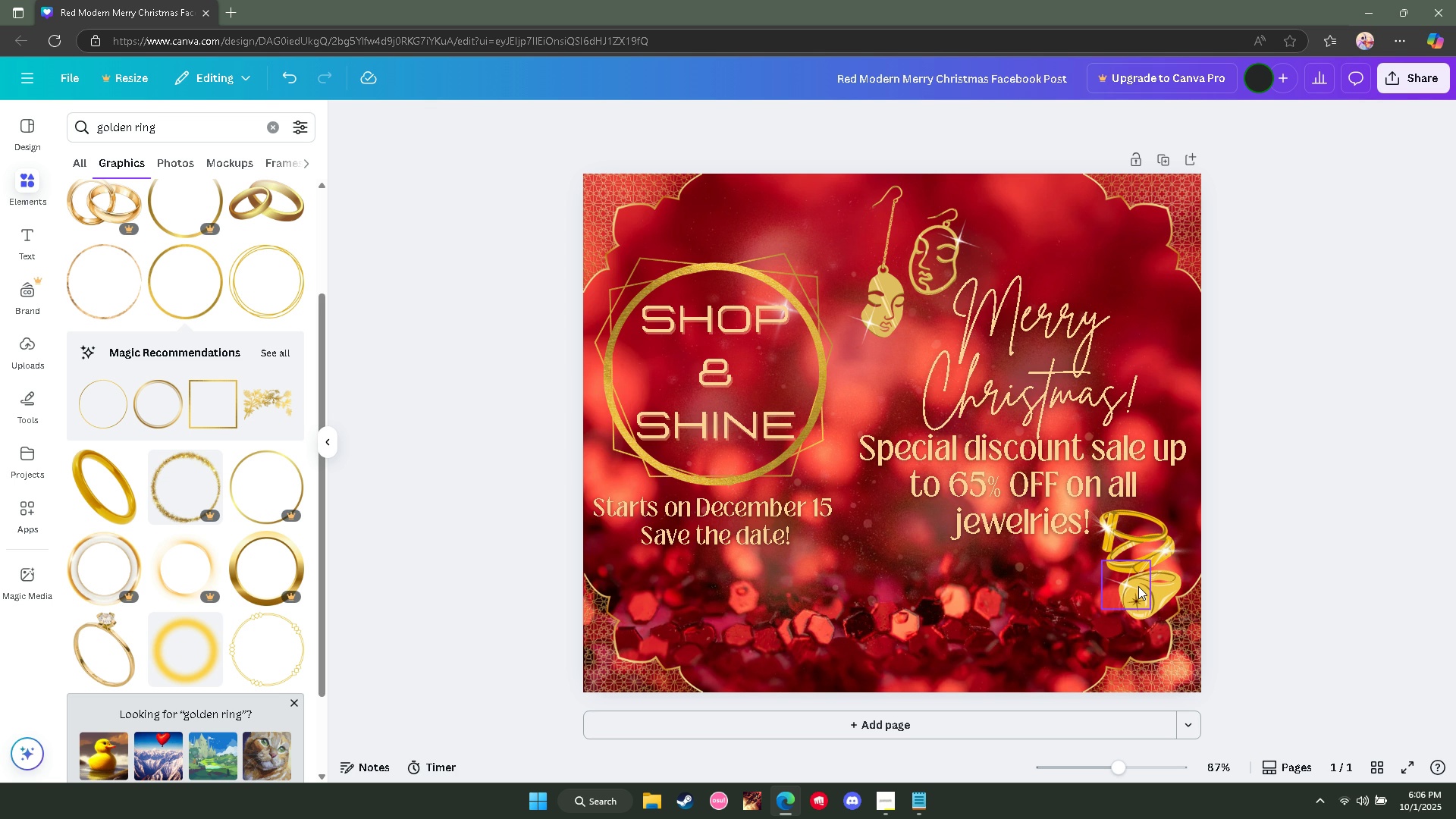 
wait(27.82)
 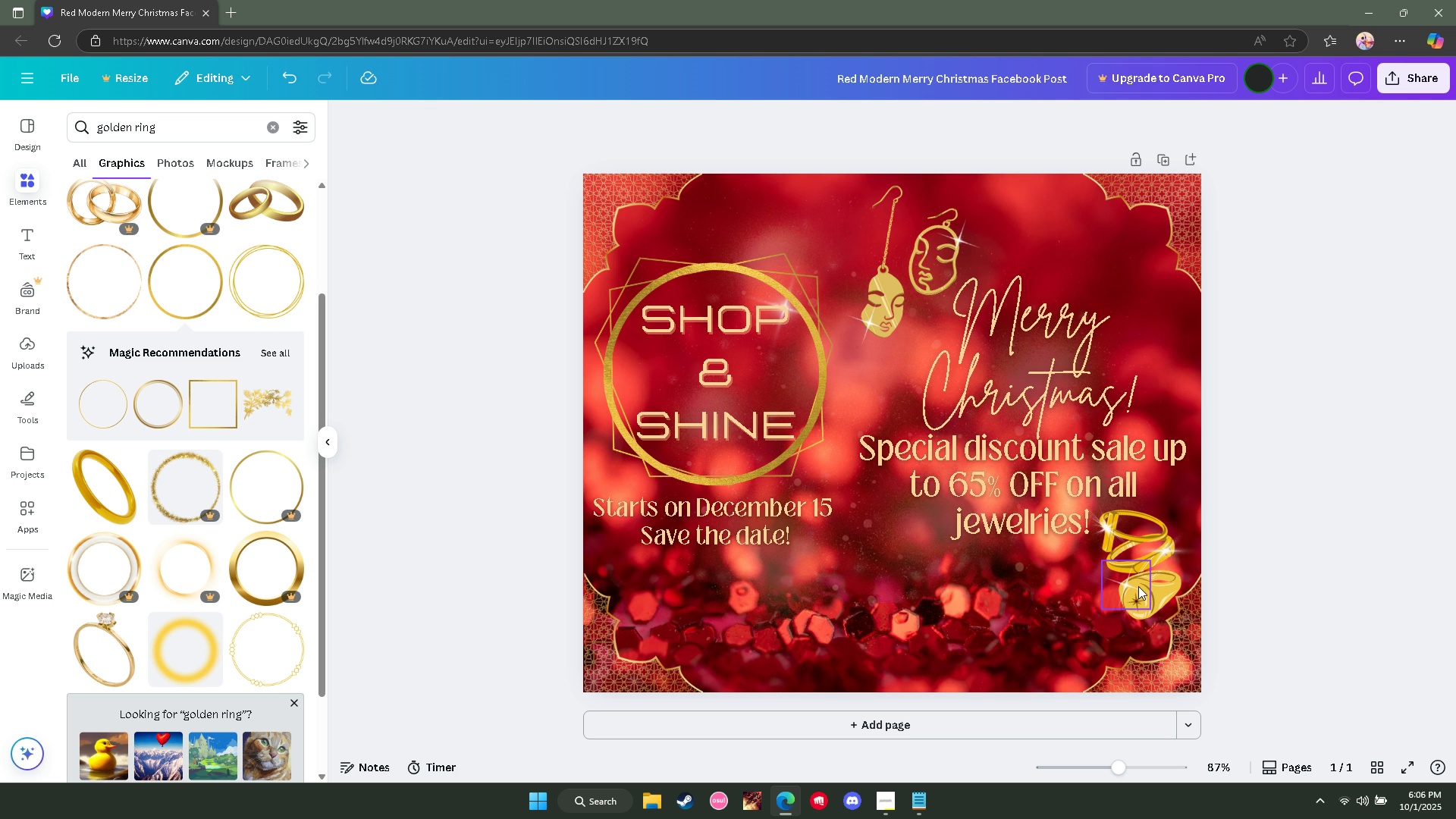 
left_click([496, 510])
 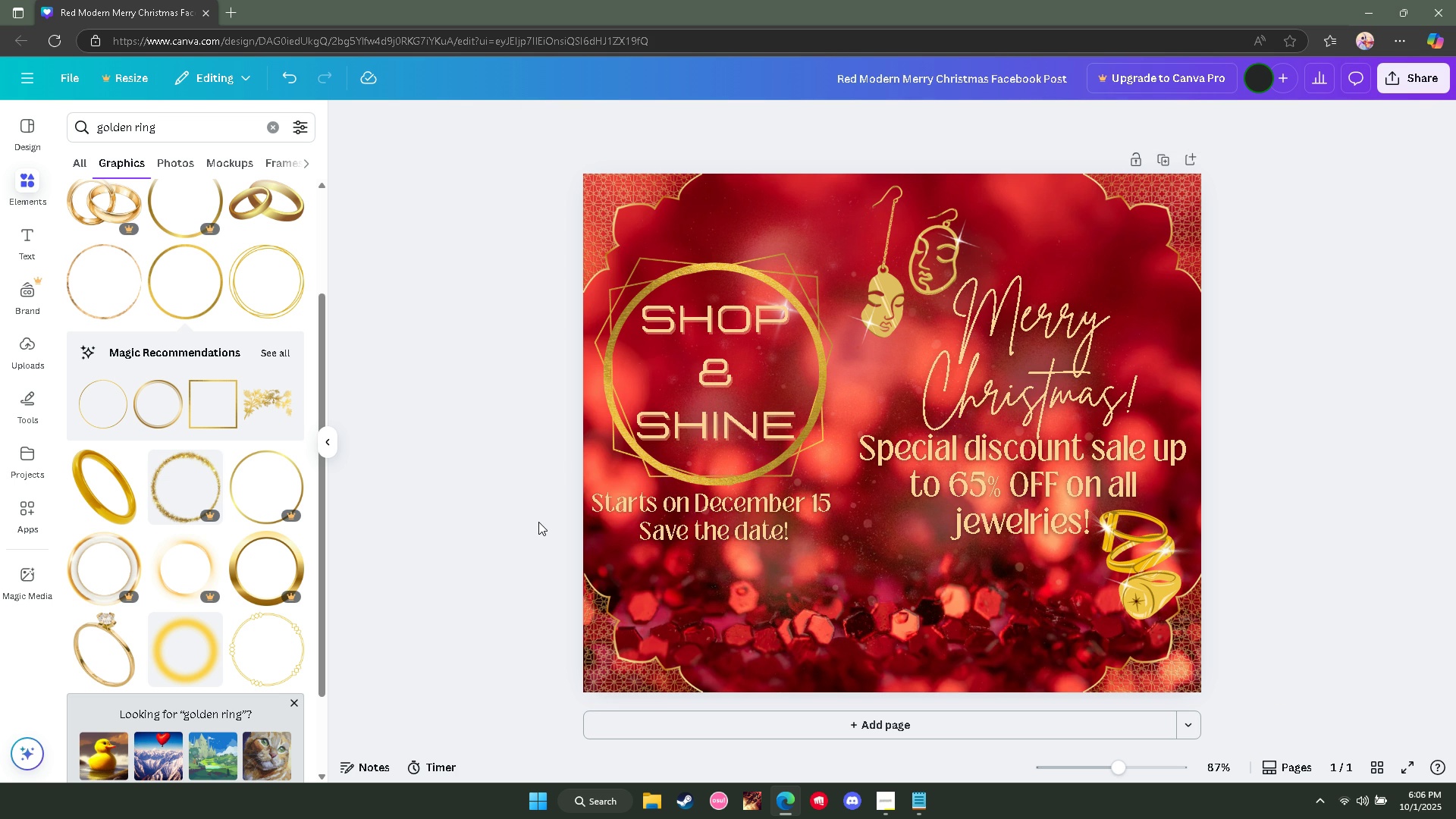 
wait(13.73)
 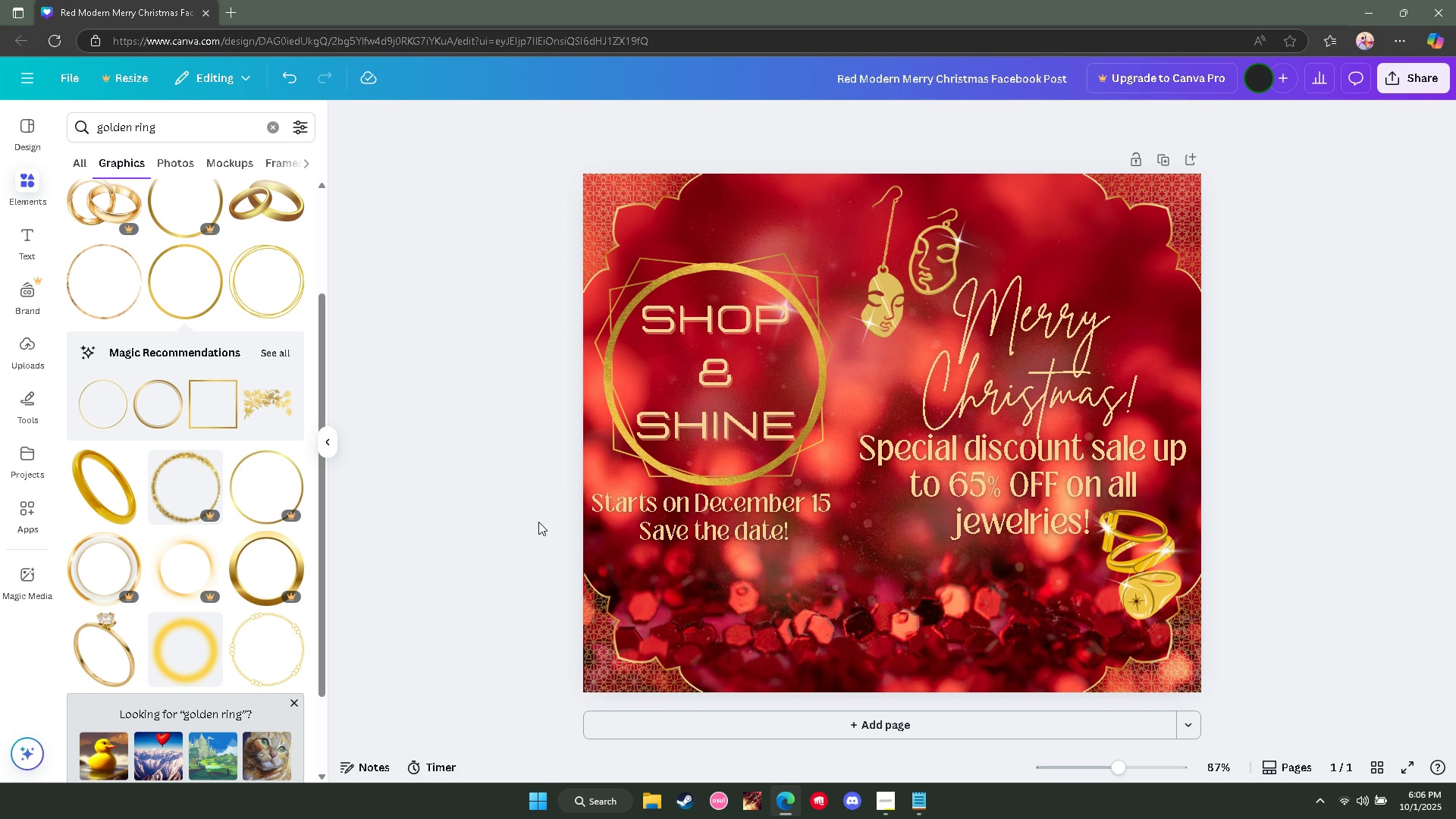 
left_click([471, 577])
 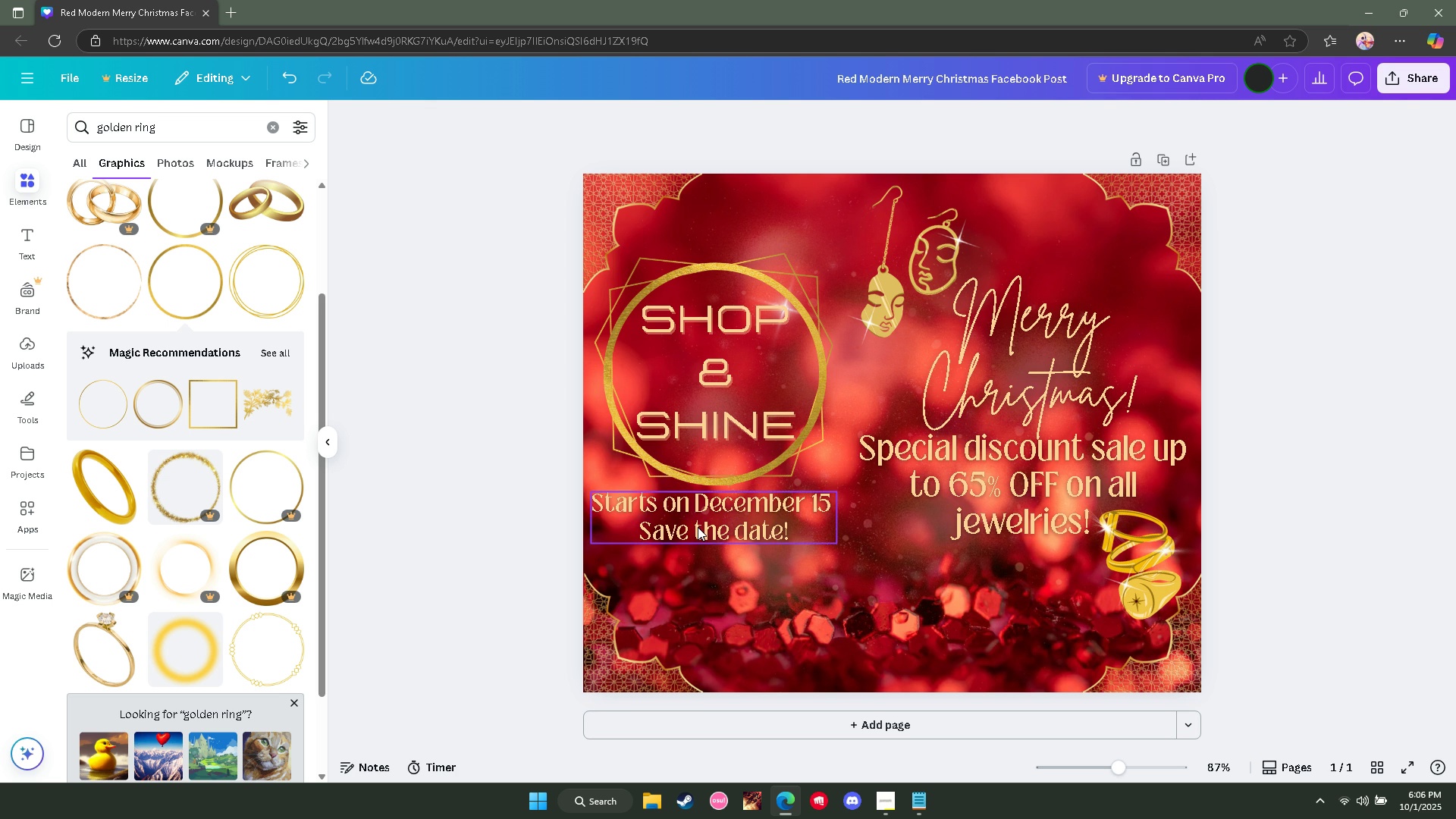 
wait(16.41)
 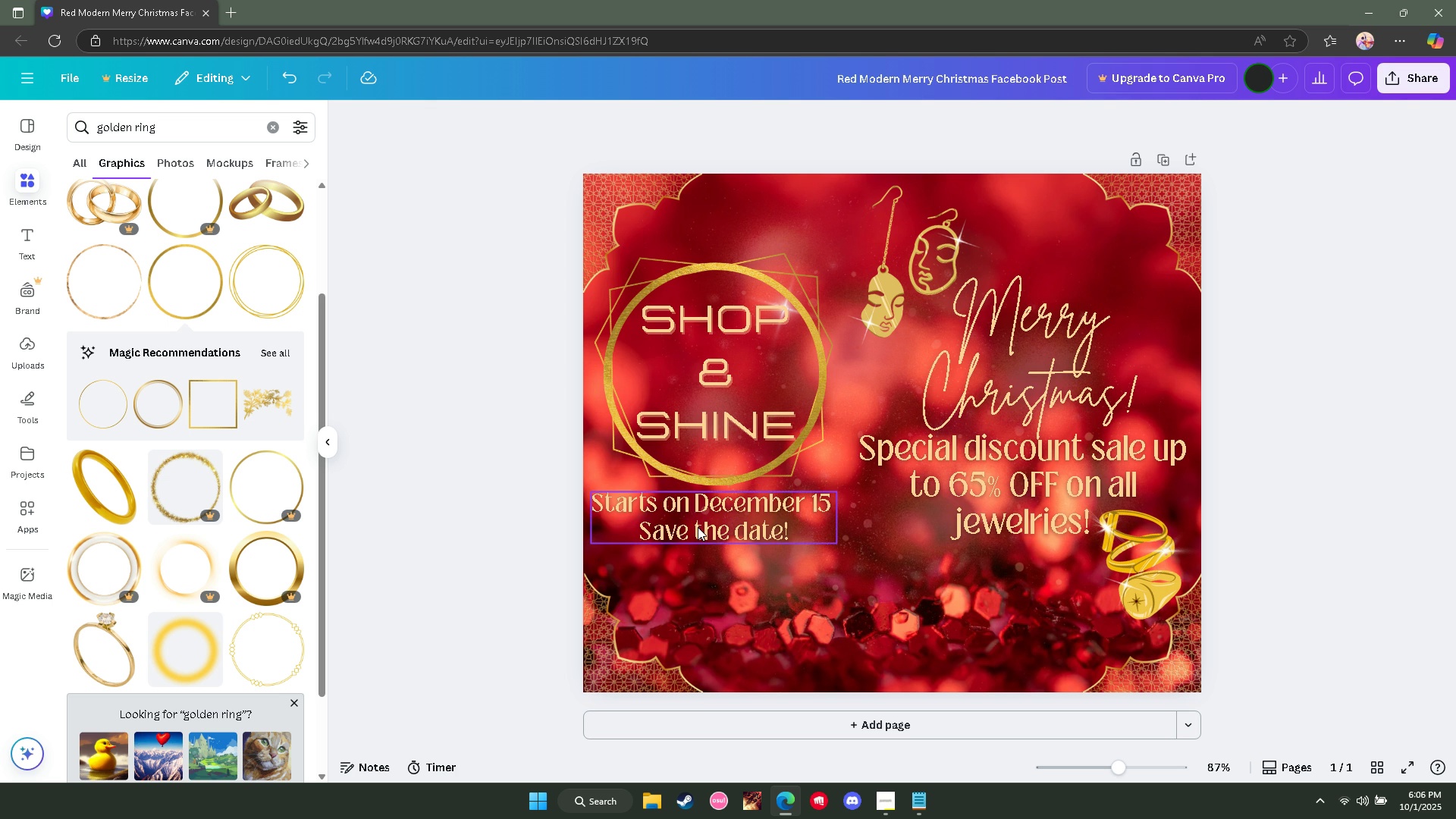 
left_click([705, 532])
 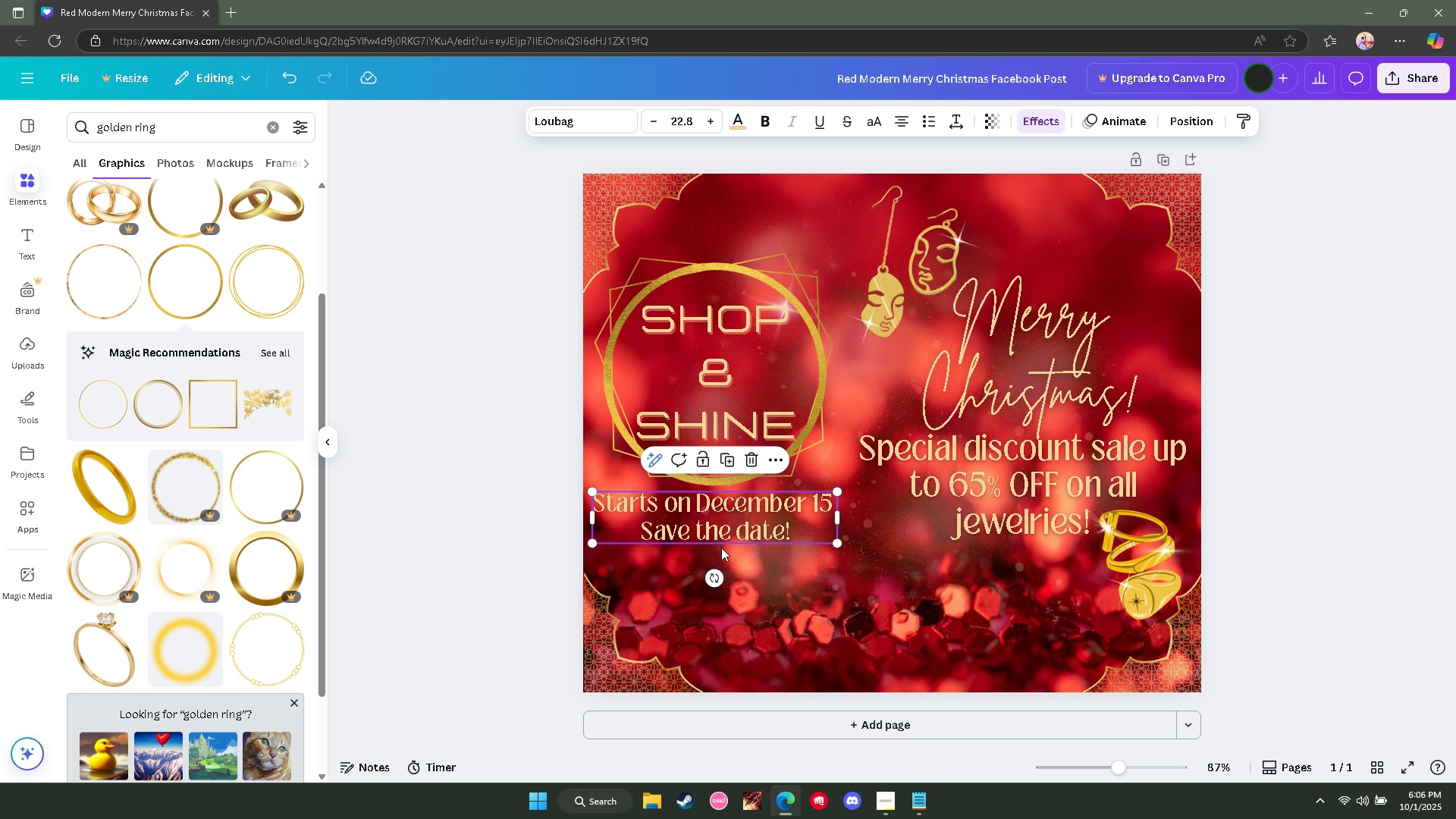 
wait(6.89)
 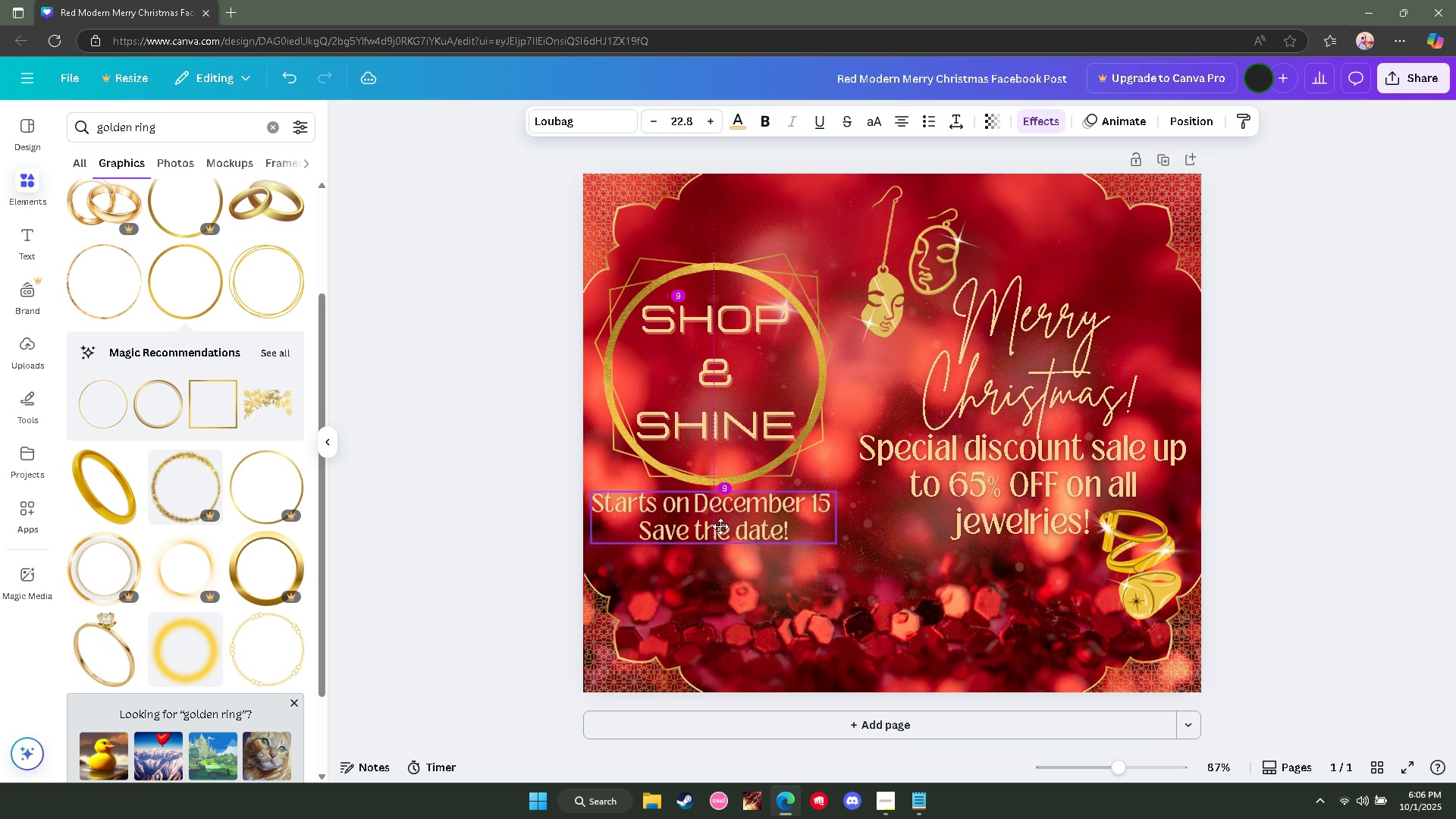 
left_click([456, 391])